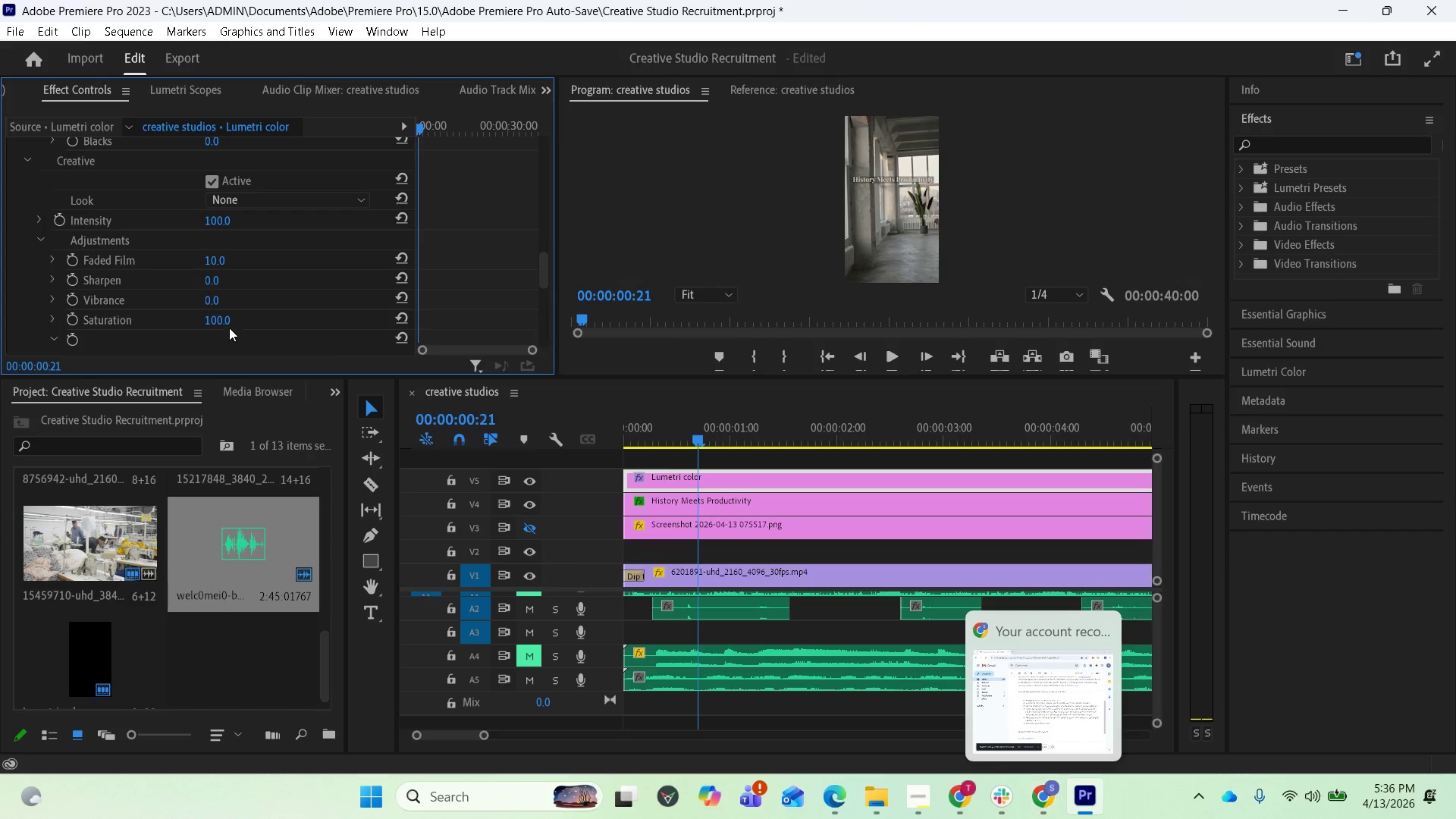 
left_click([222, 325])
 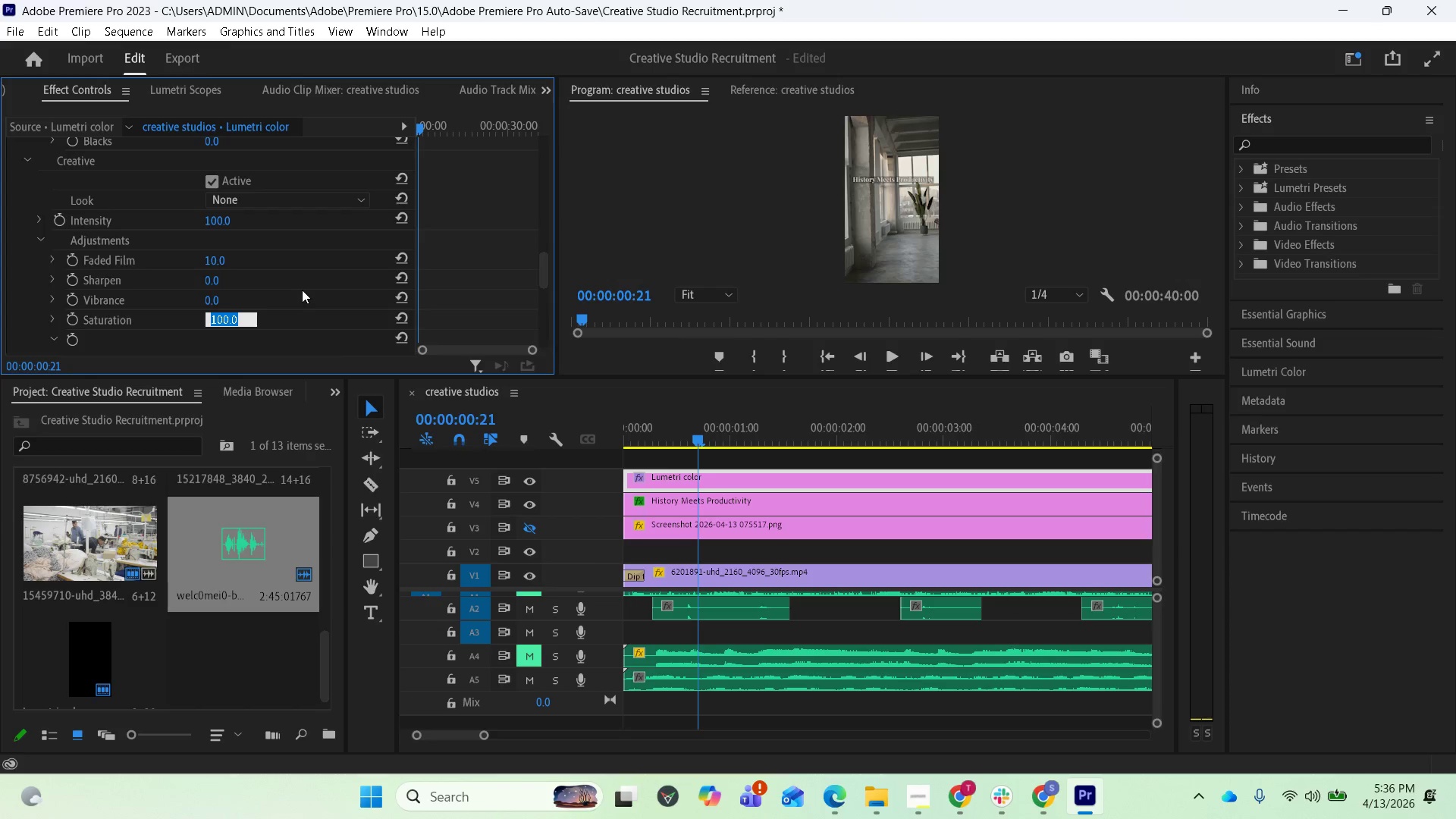 
type(85)
 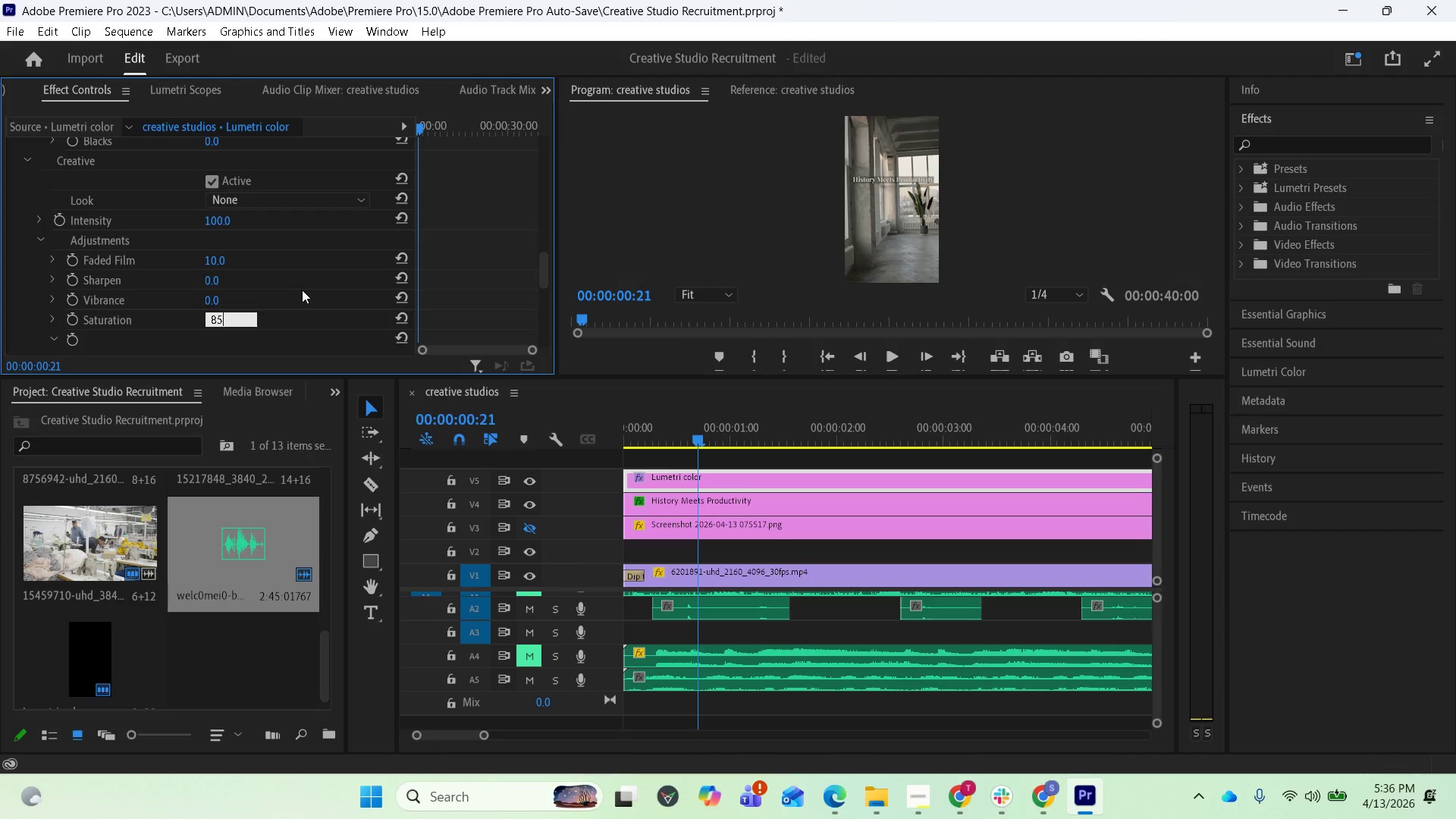 
key(Enter)
 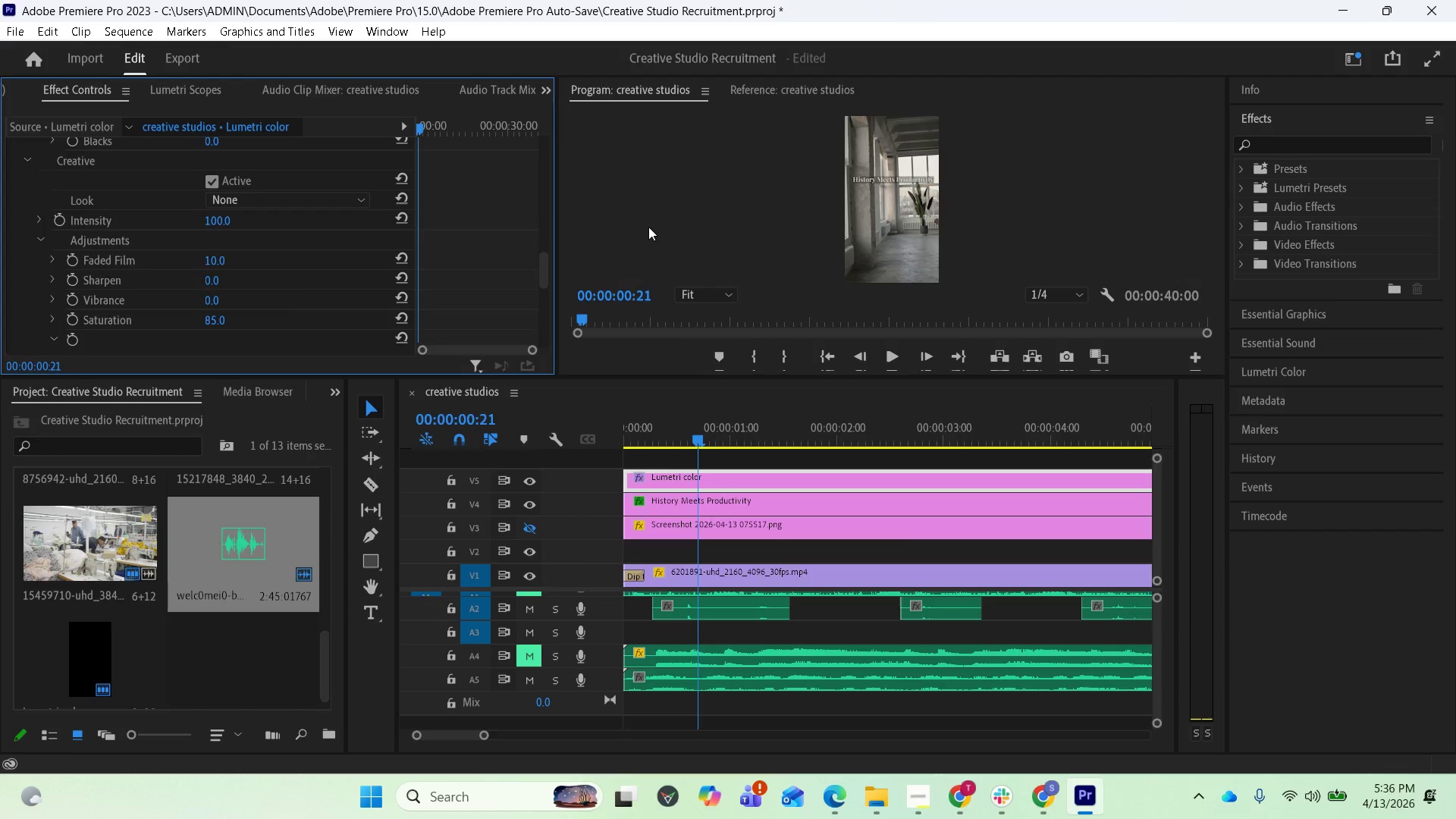 
key(Space)
 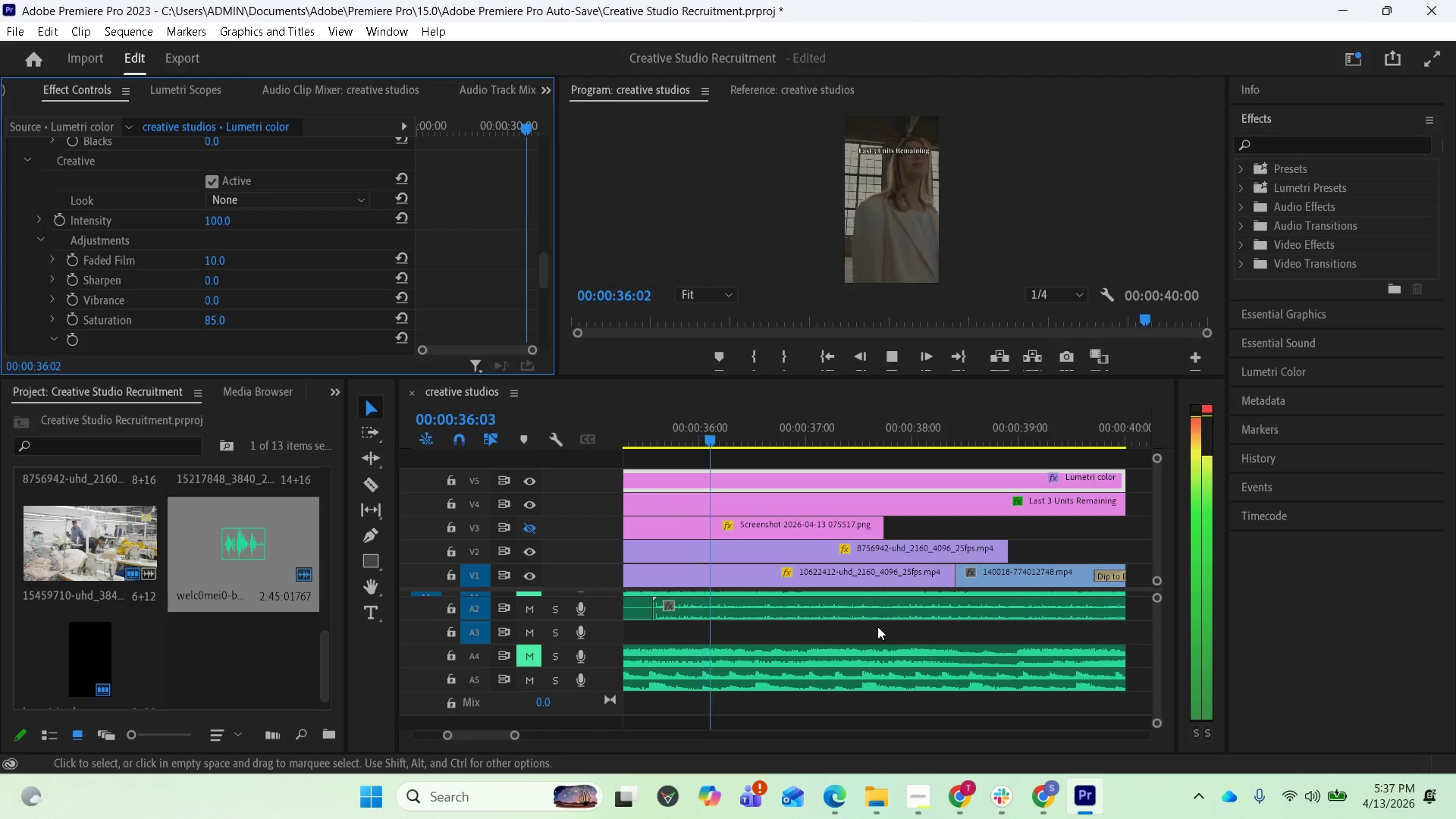 
wait(40.83)
 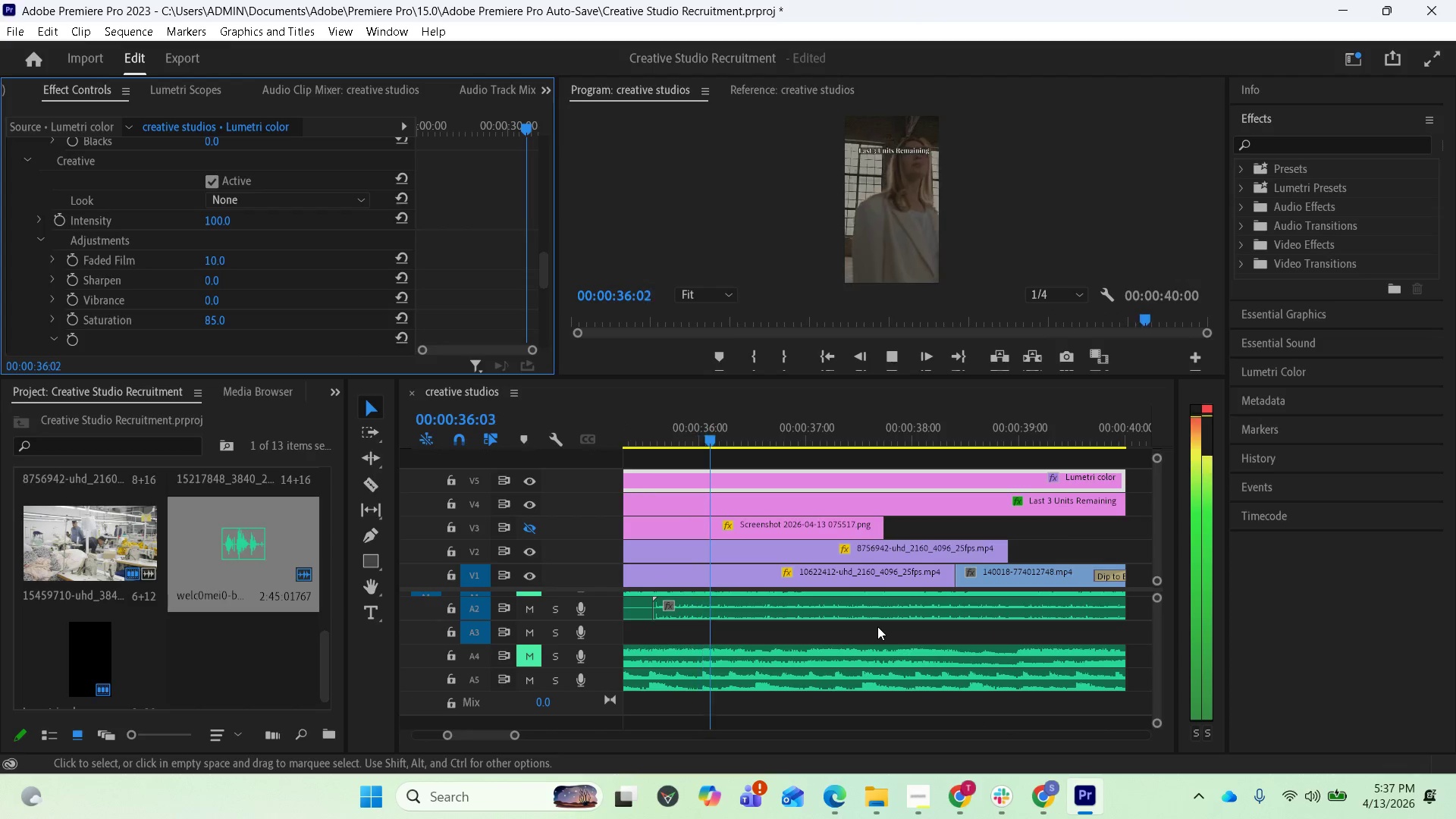 
key(Space)
 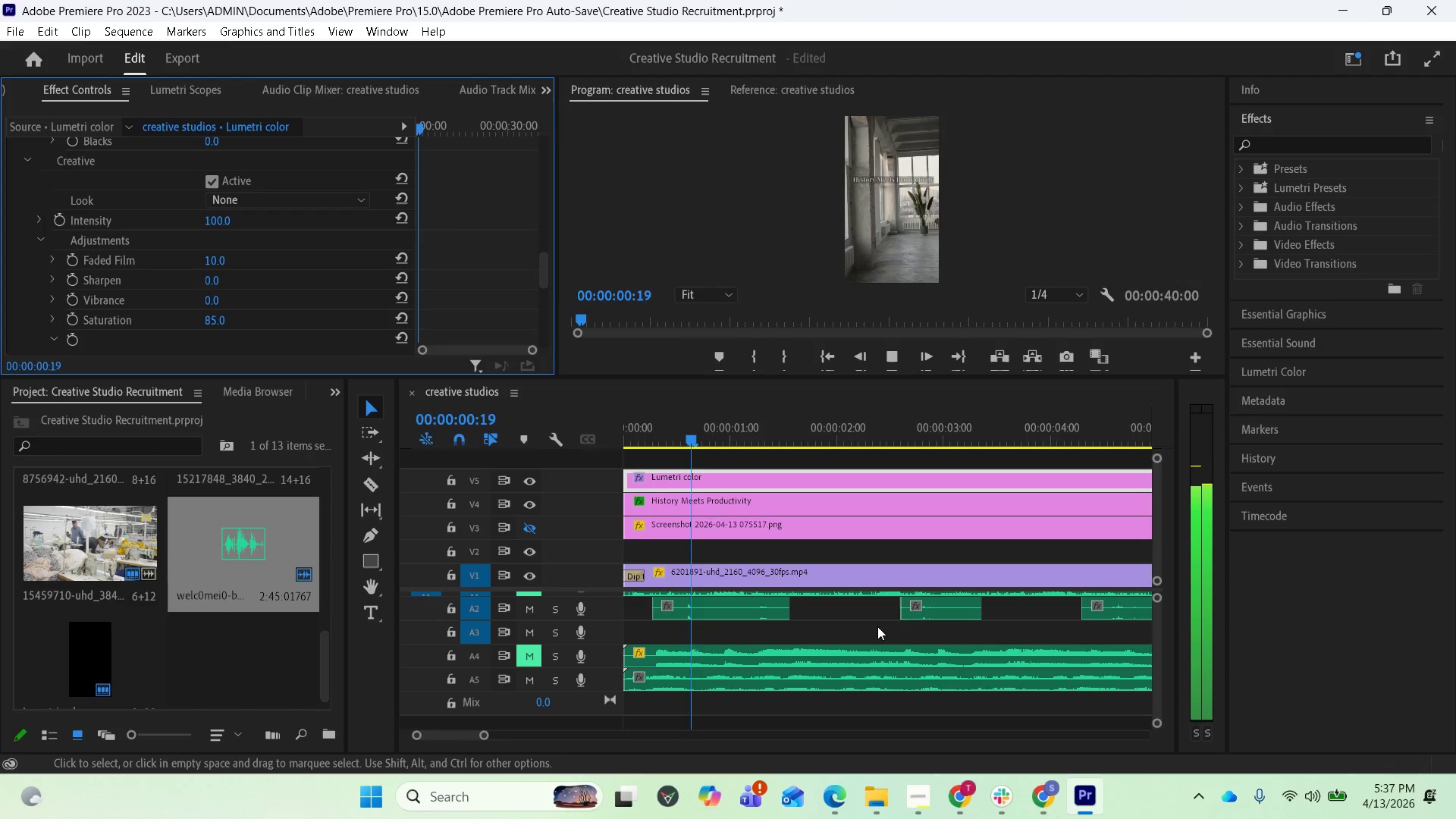 
key(Space)
 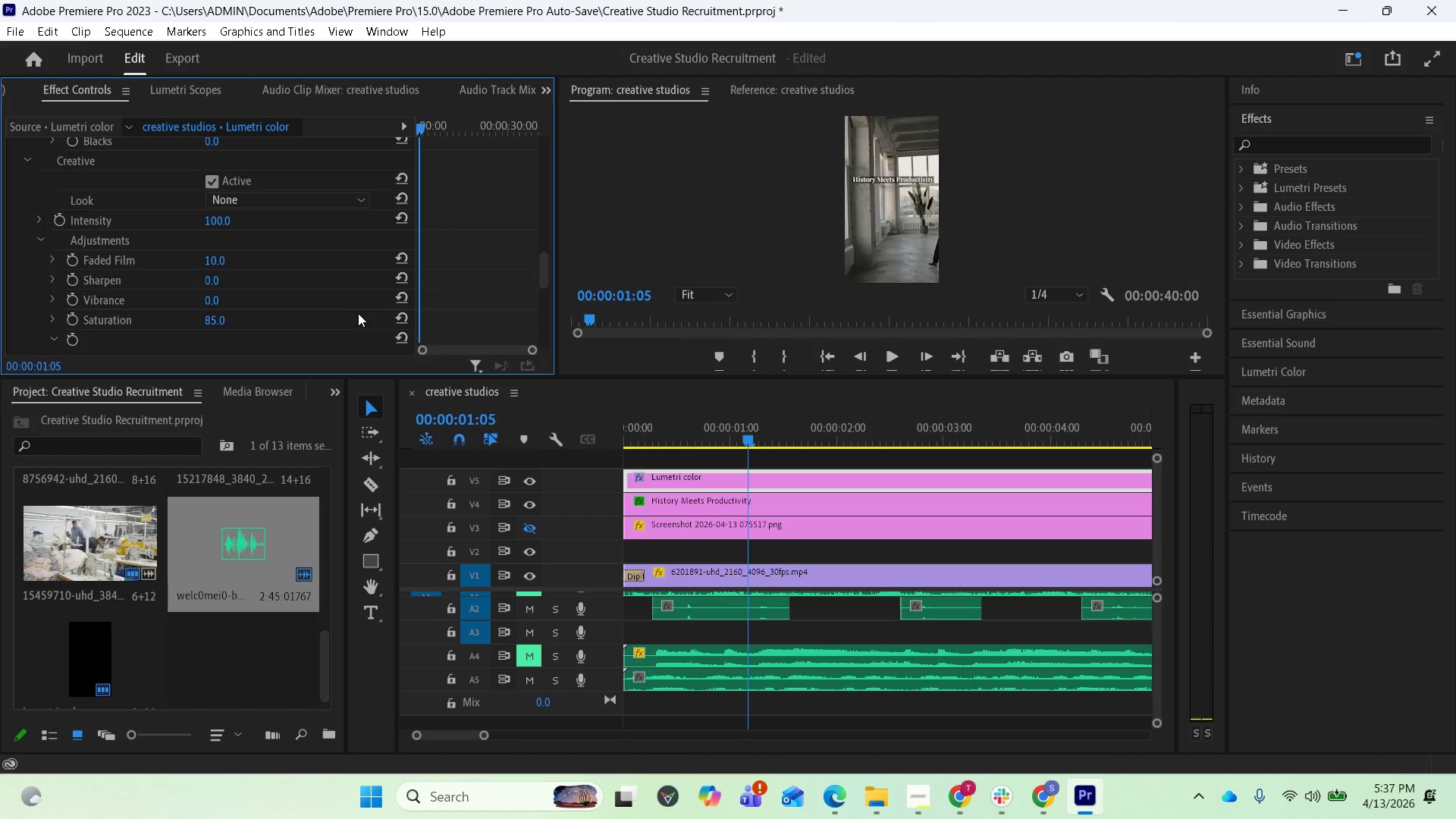 
scroll: coordinate [562, 590], scroll_direction: down, amount: 14.0
 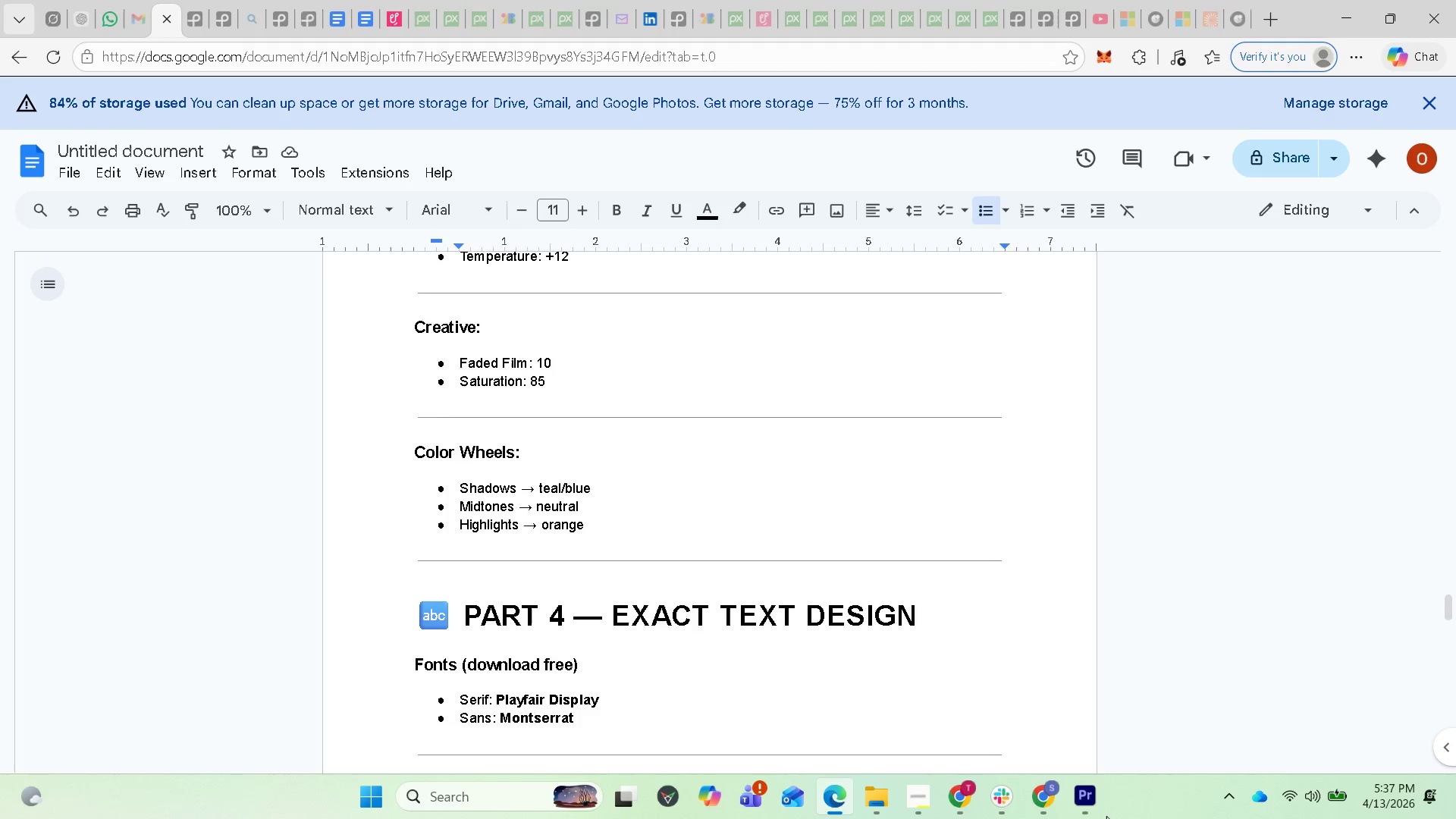 
left_click([1084, 802])
 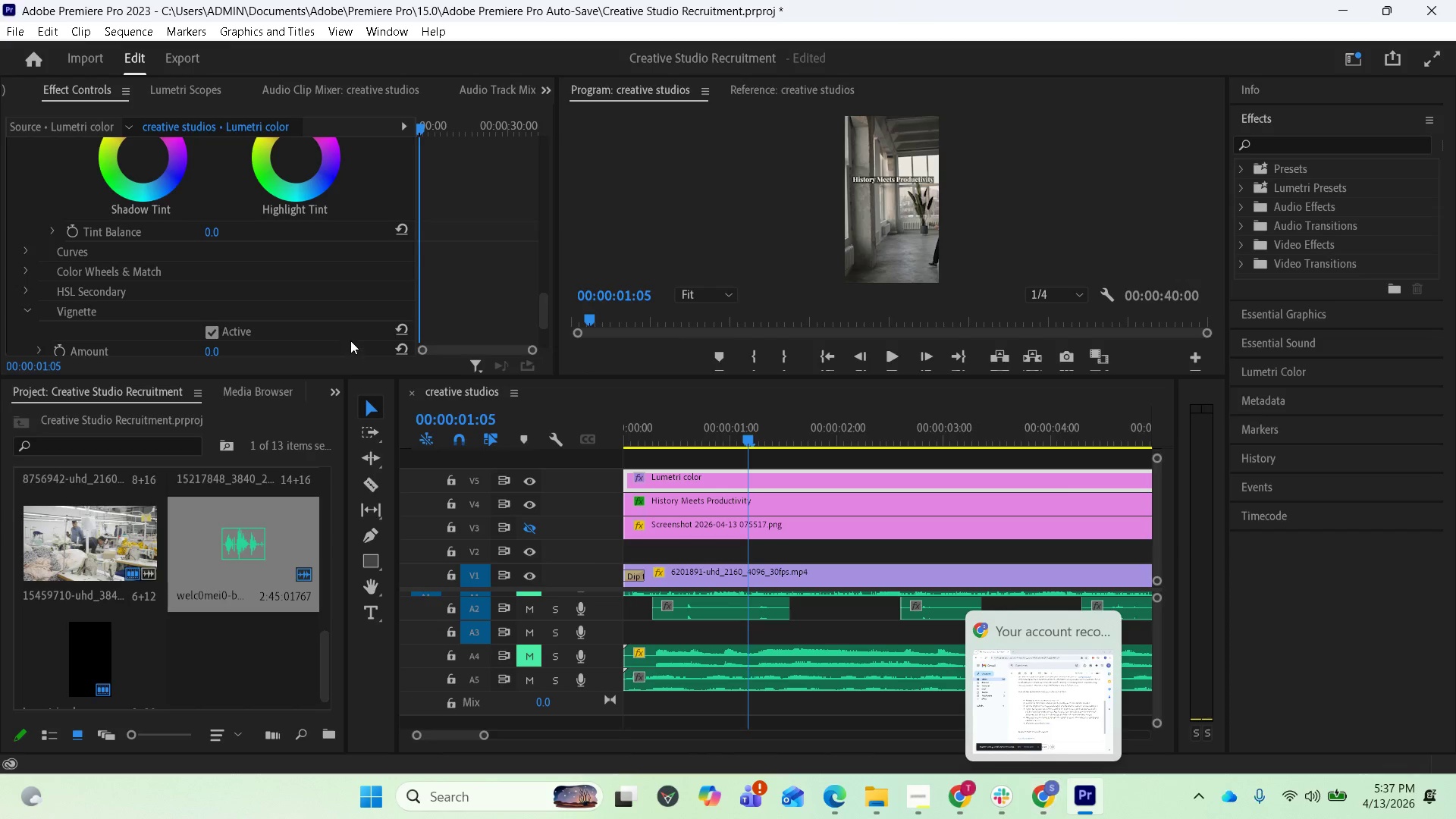 
scroll: coordinate [356, 319], scroll_direction: up, amount: 6.0
 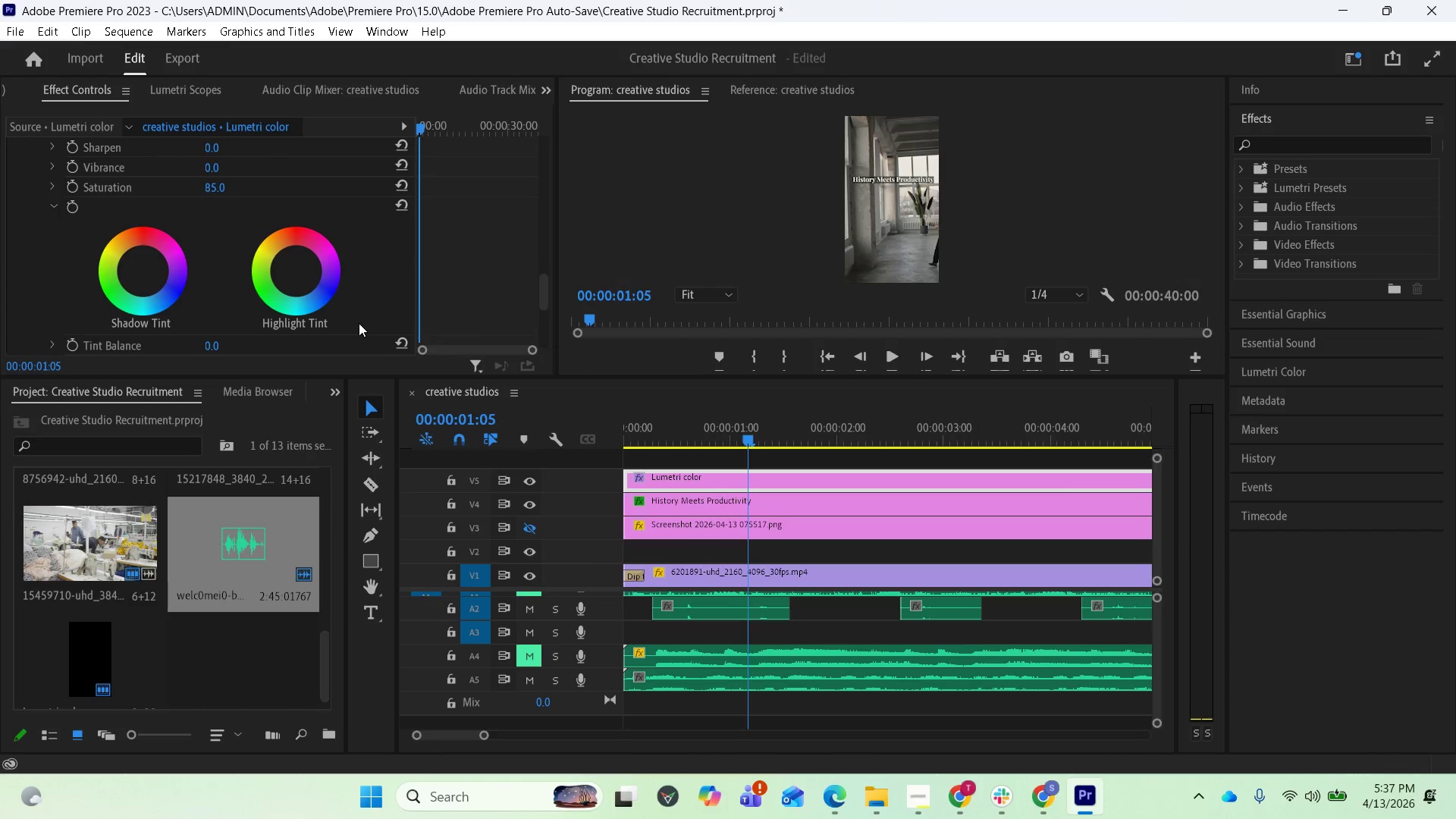 
scroll: coordinate [362, 324], scroll_direction: down, amount: 8.0
 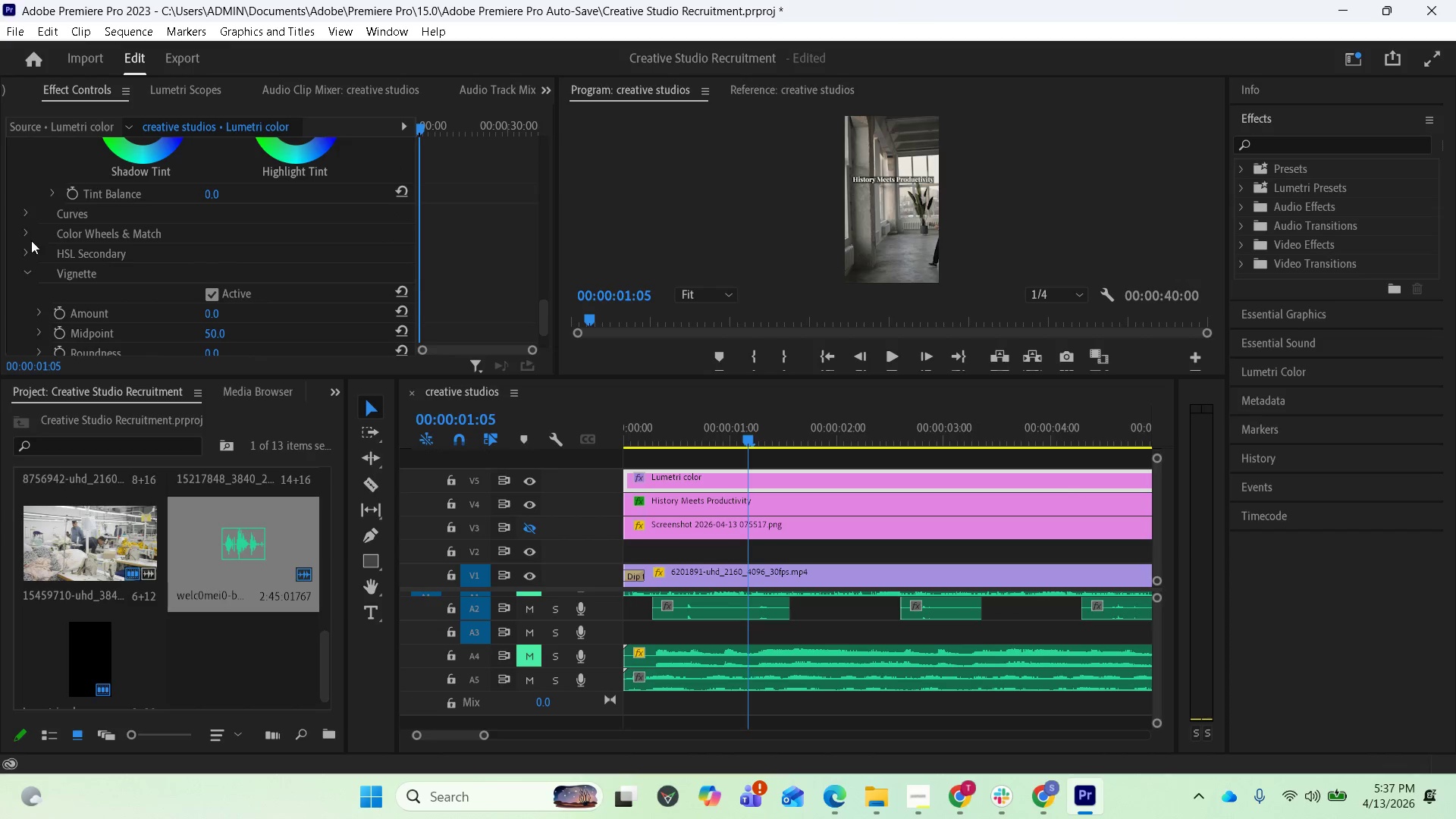 
left_click([26, 237])
 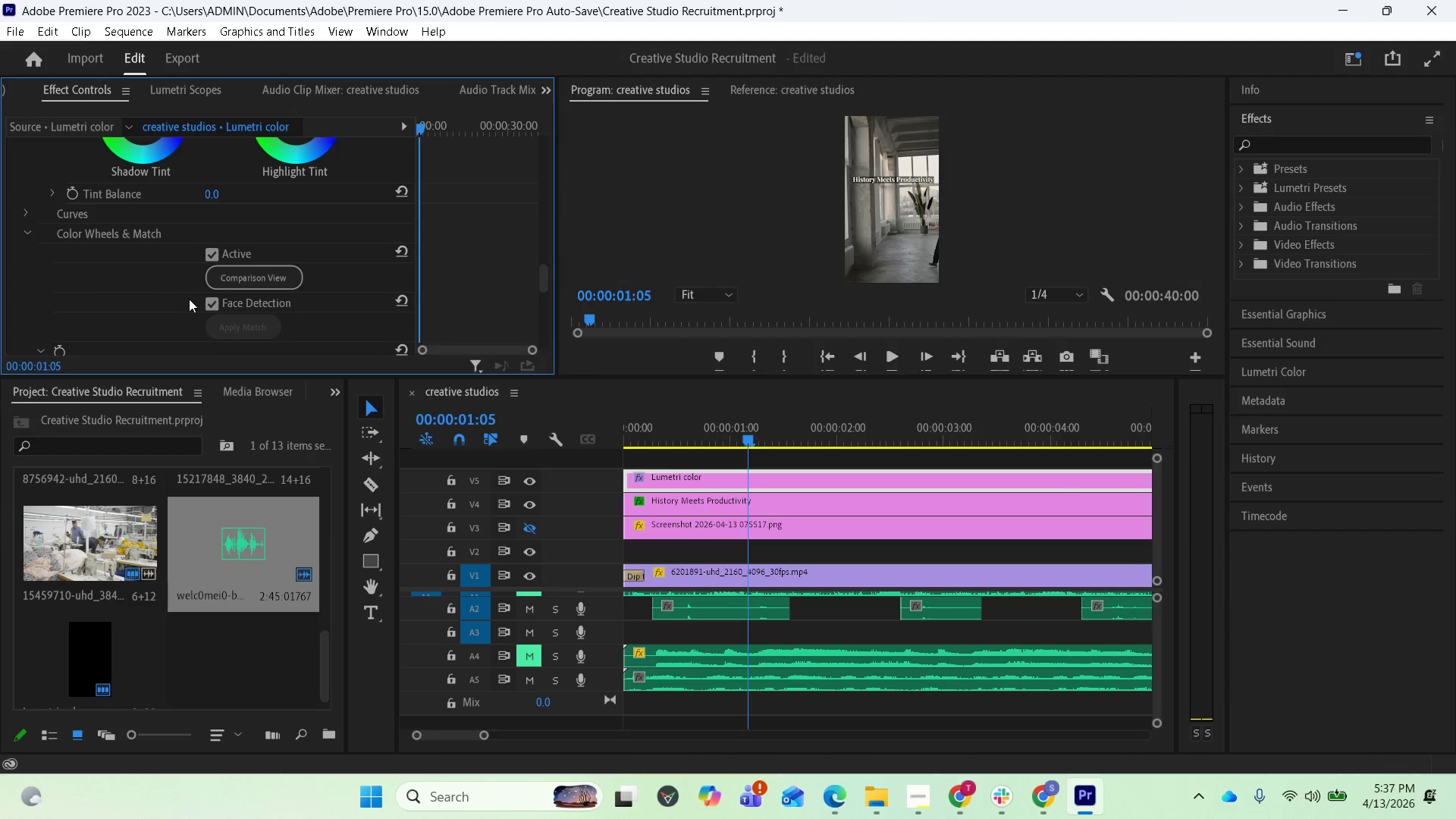 
scroll: coordinate [198, 322], scroll_direction: down, amount: 17.0
 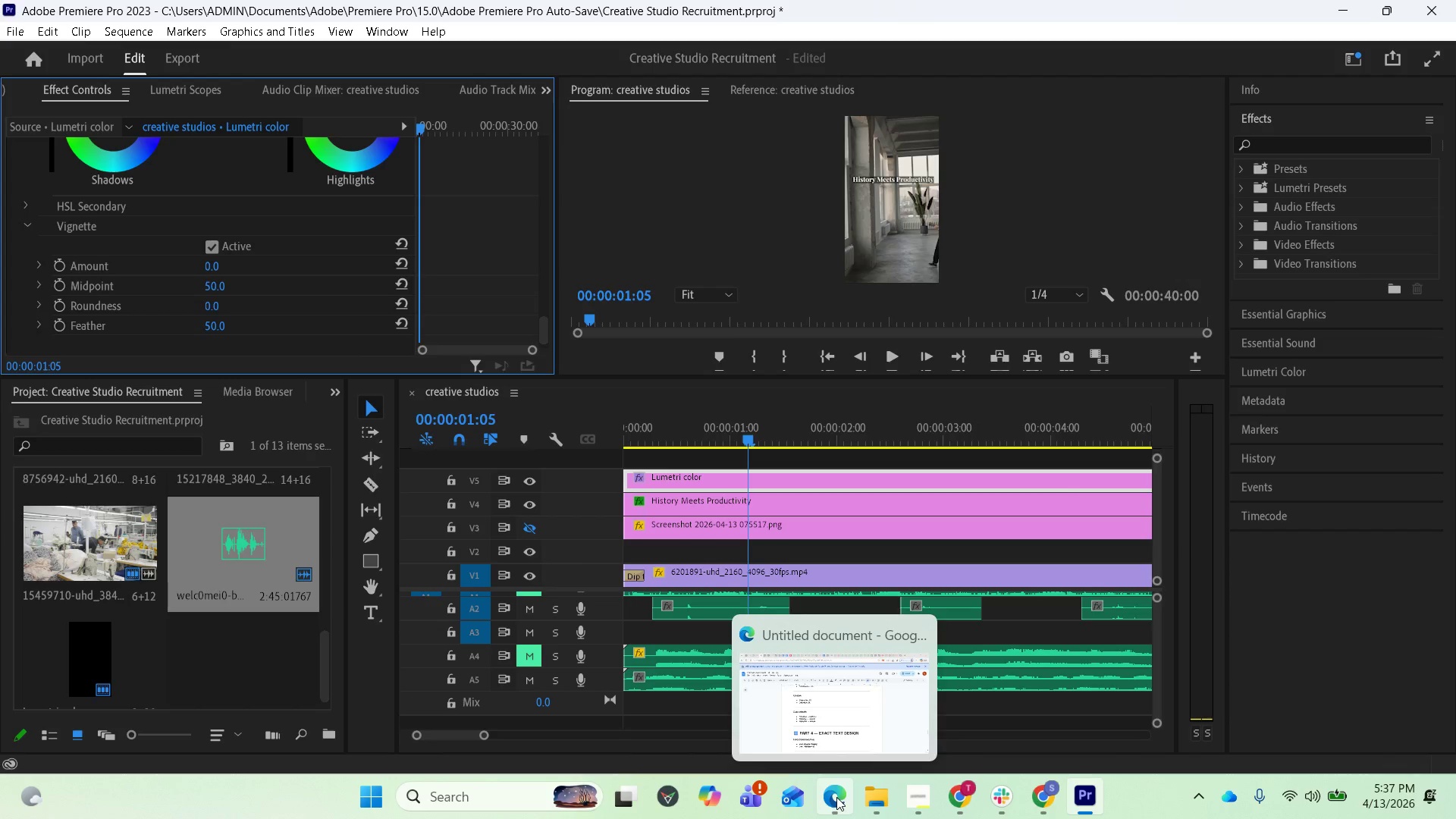 
left_click([846, 694])
 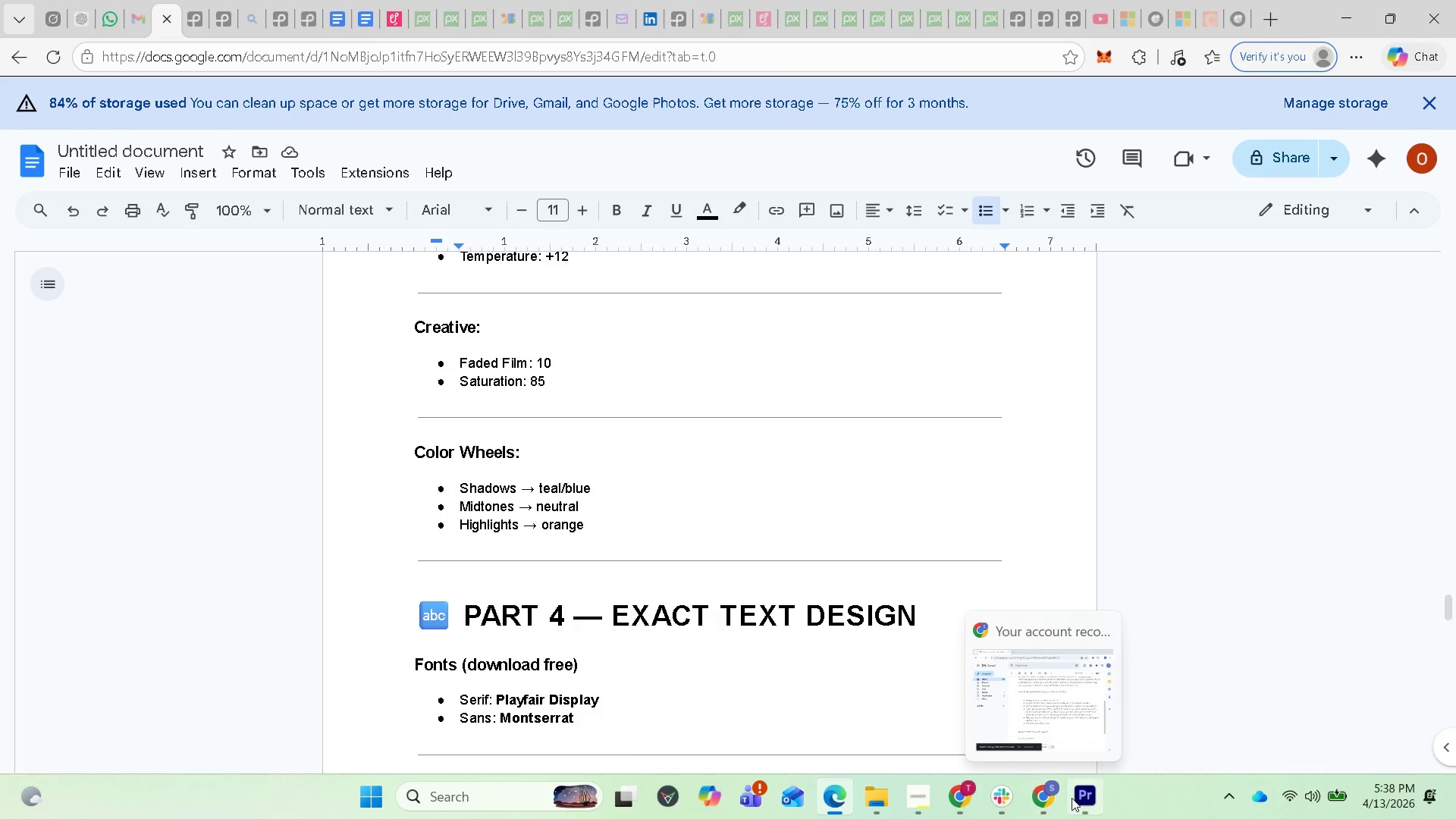 
wait(7.28)
 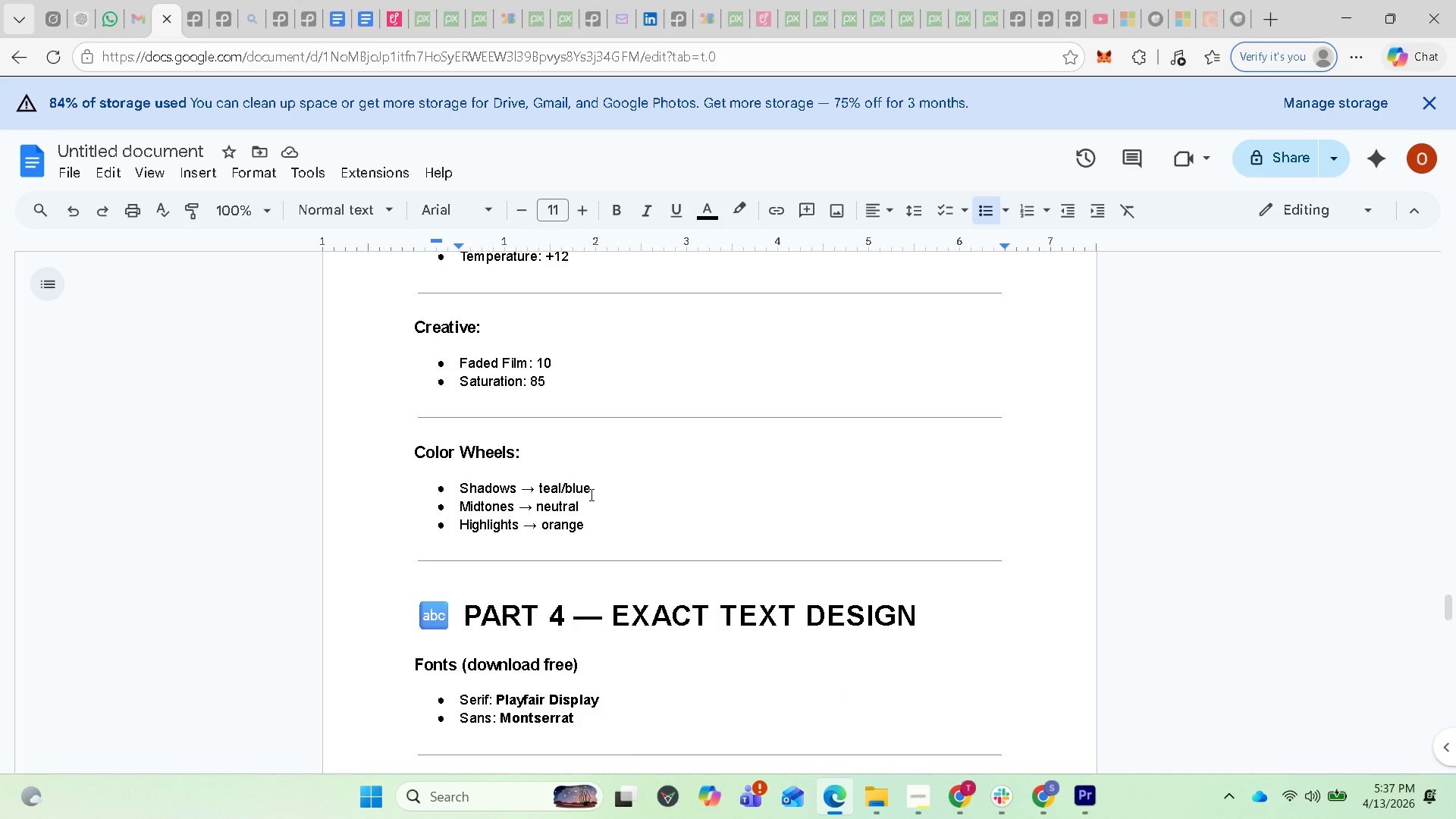 
left_click([1082, 800])
 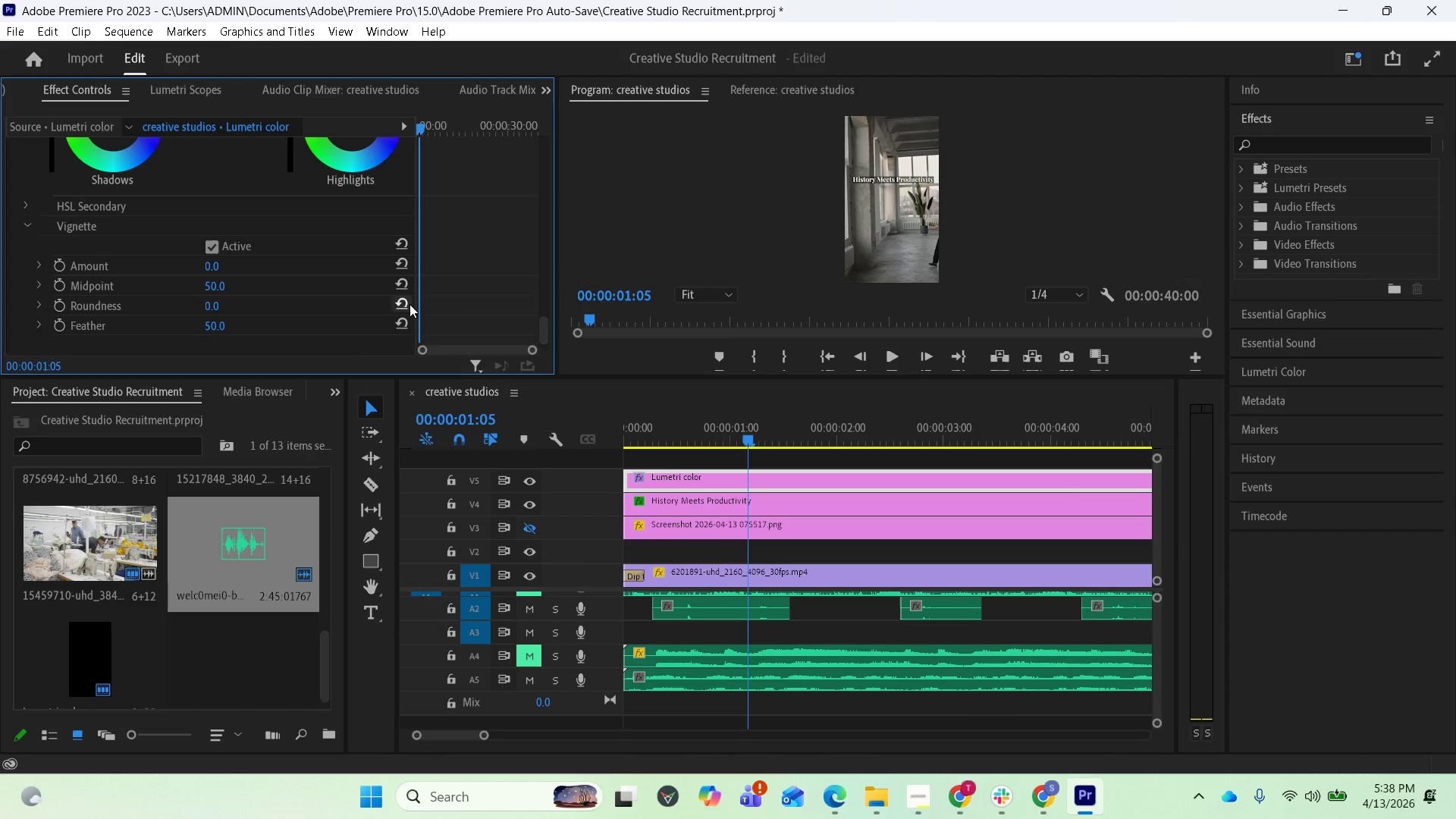 
scroll: coordinate [452, 285], scroll_direction: up, amount: 8.0
 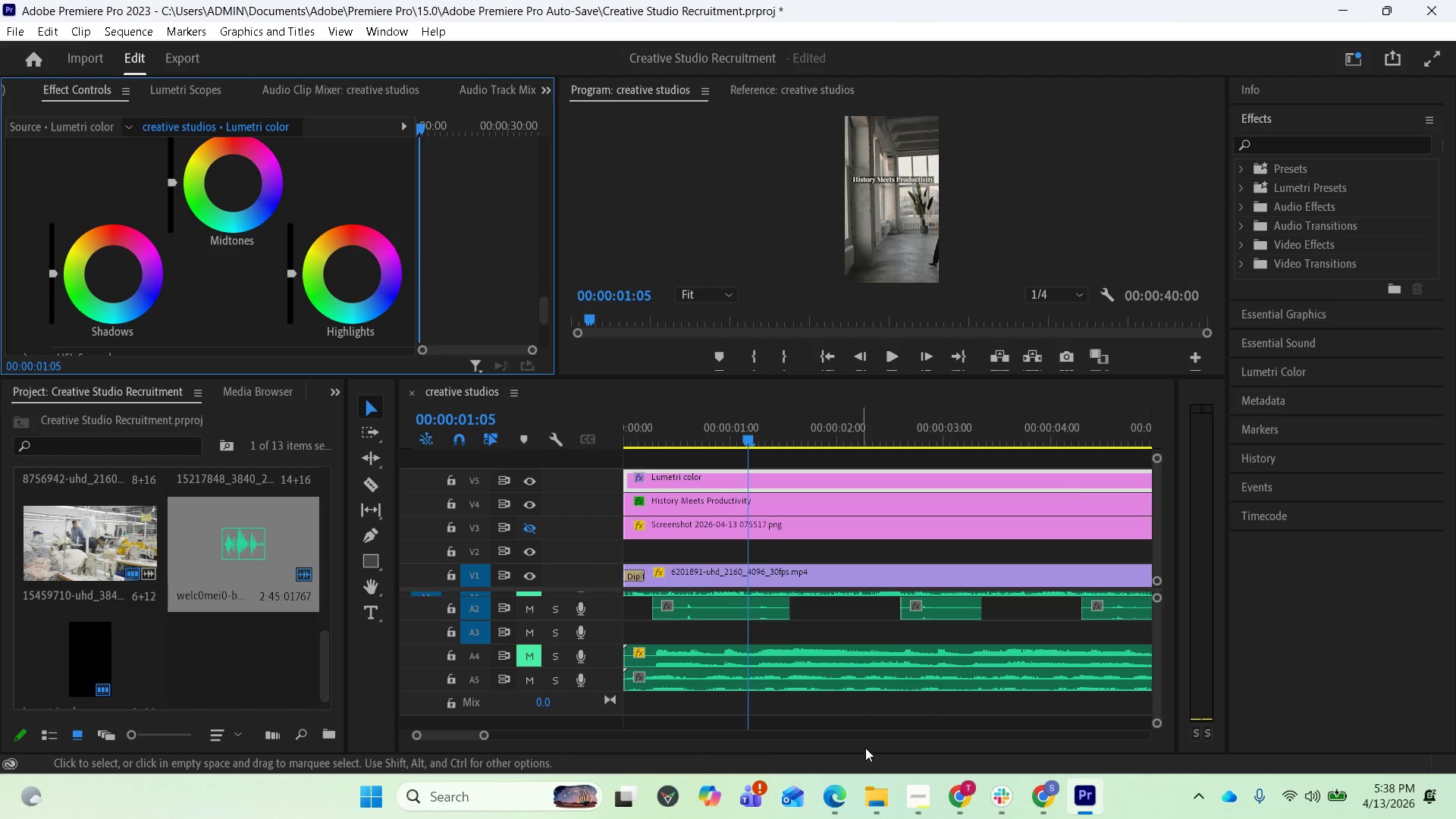 
mouse_move([833, 786])
 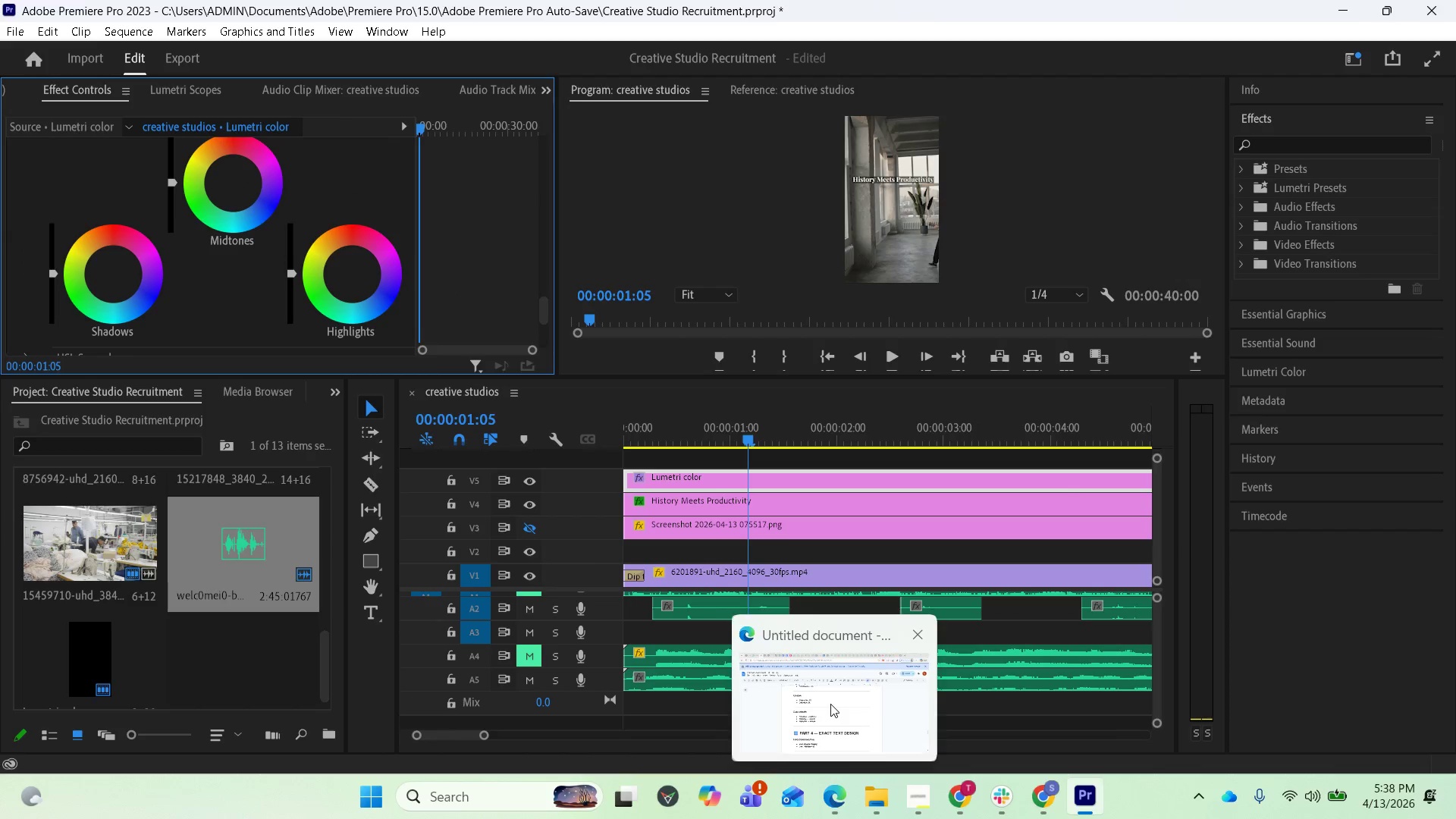 
left_click([830, 704])
 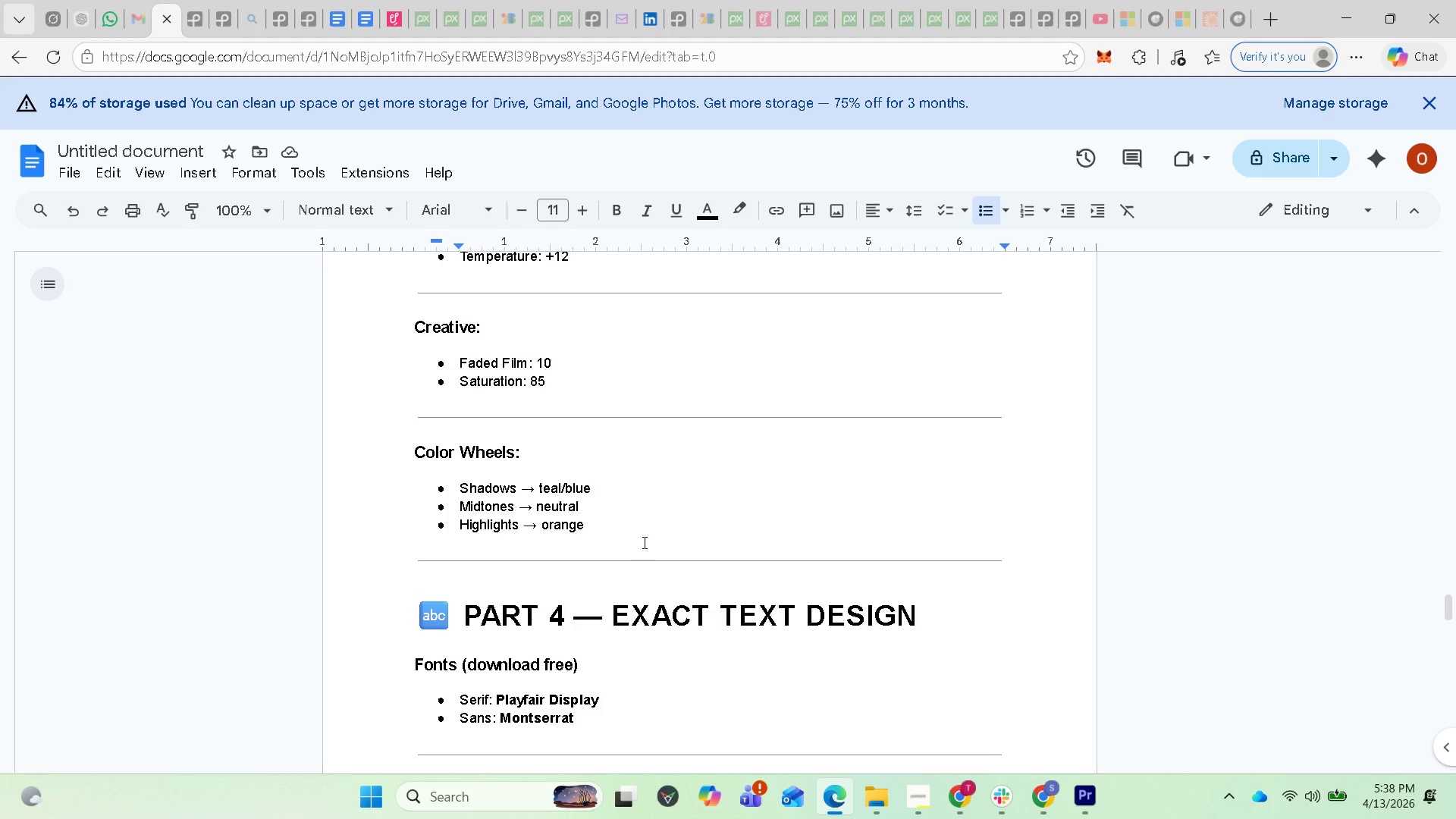 
wait(6.72)
 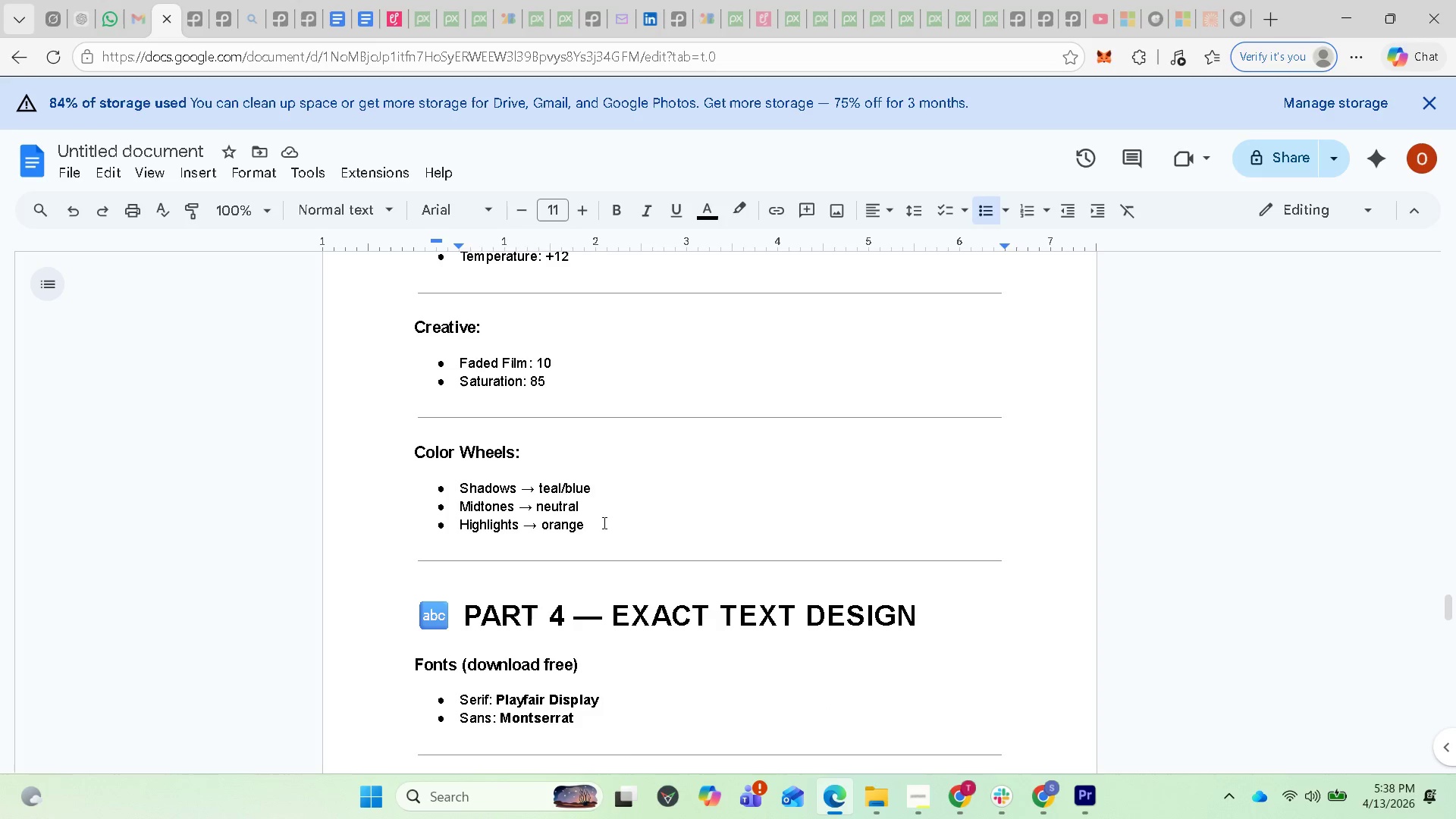 
left_click([1086, 802])
 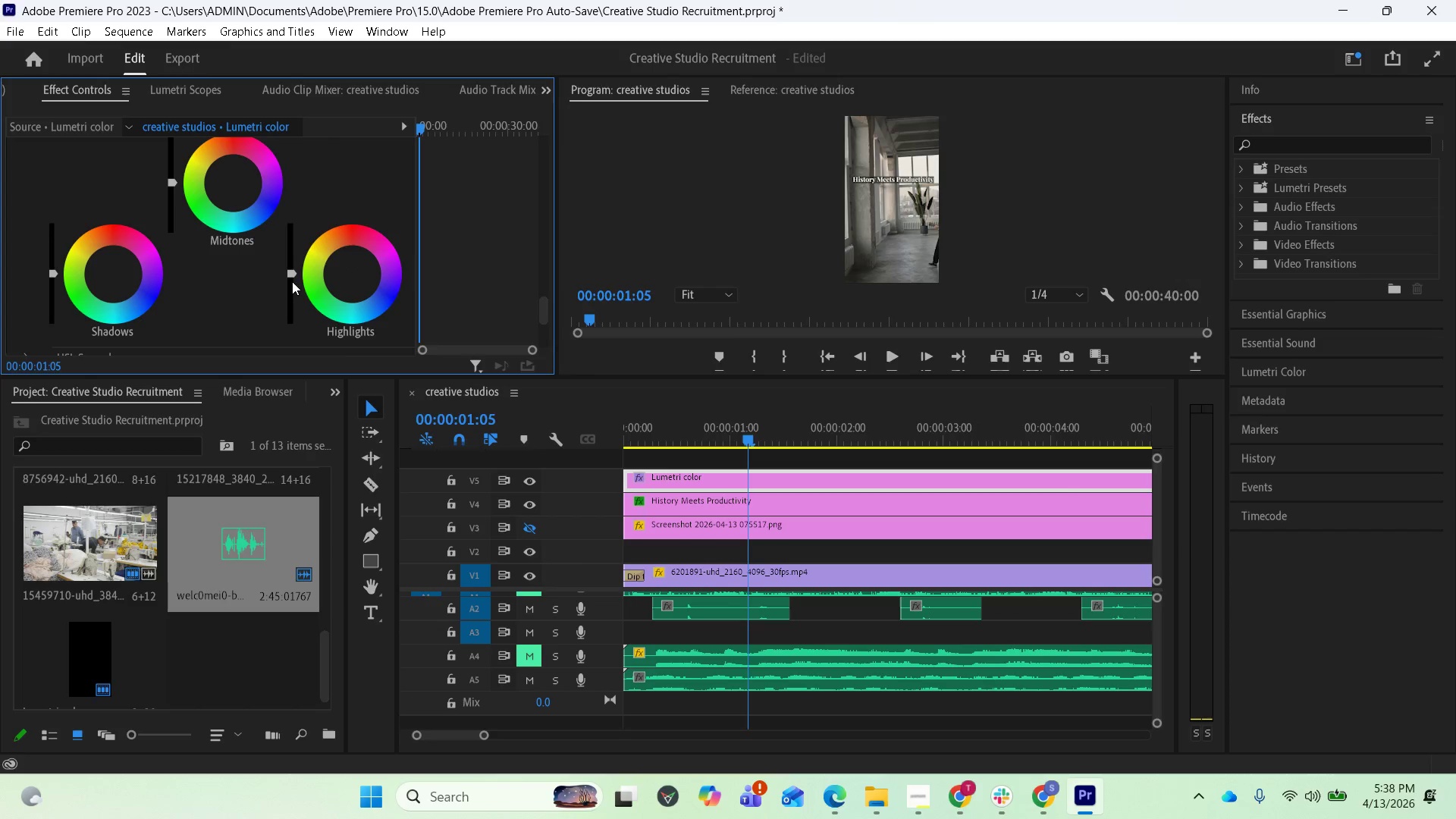 
left_click_drag(start_coordinate=[287, 274], to_coordinate=[285, 263])
 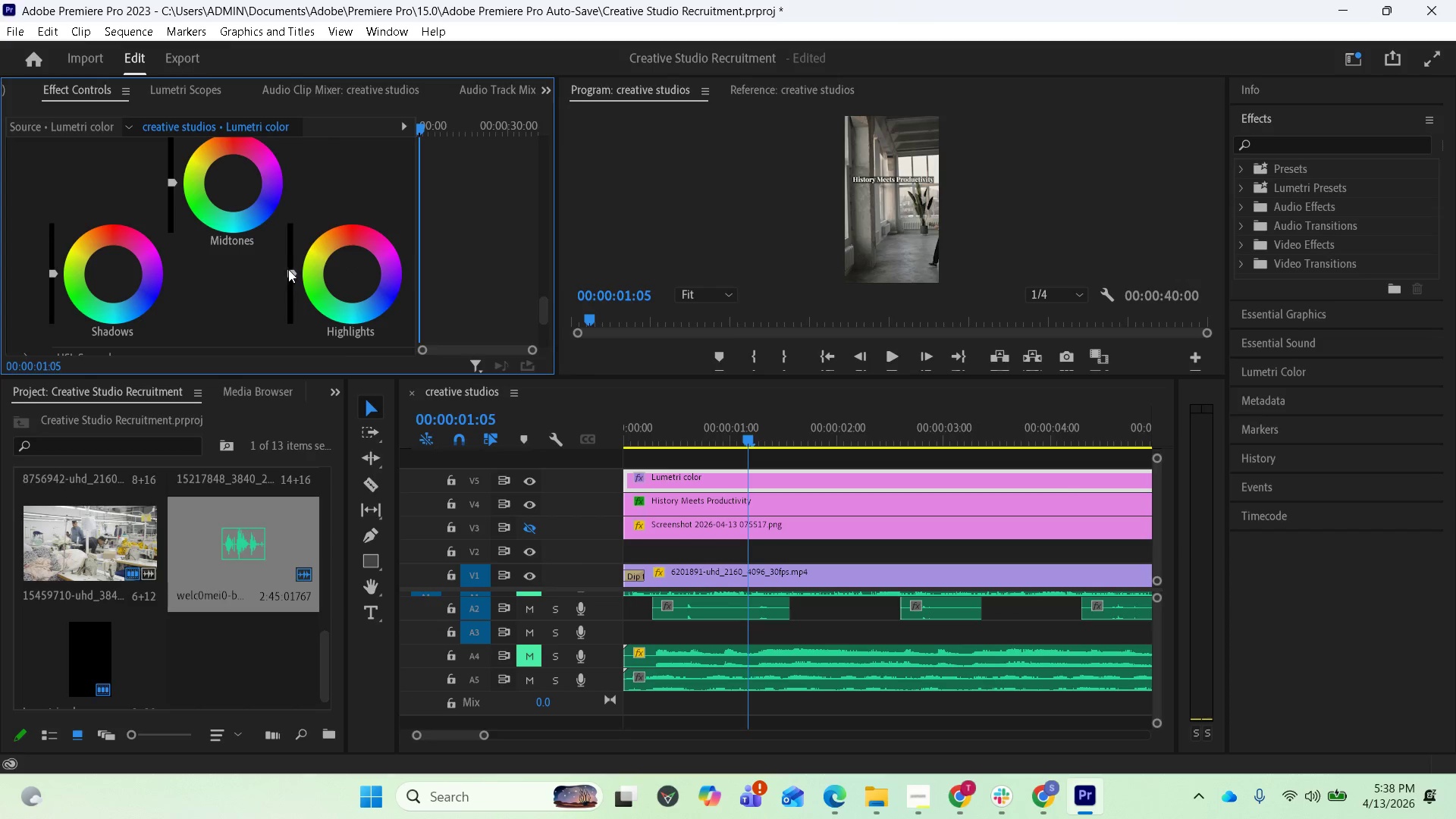 
left_click_drag(start_coordinate=[290, 269], to_coordinate=[291, 203])
 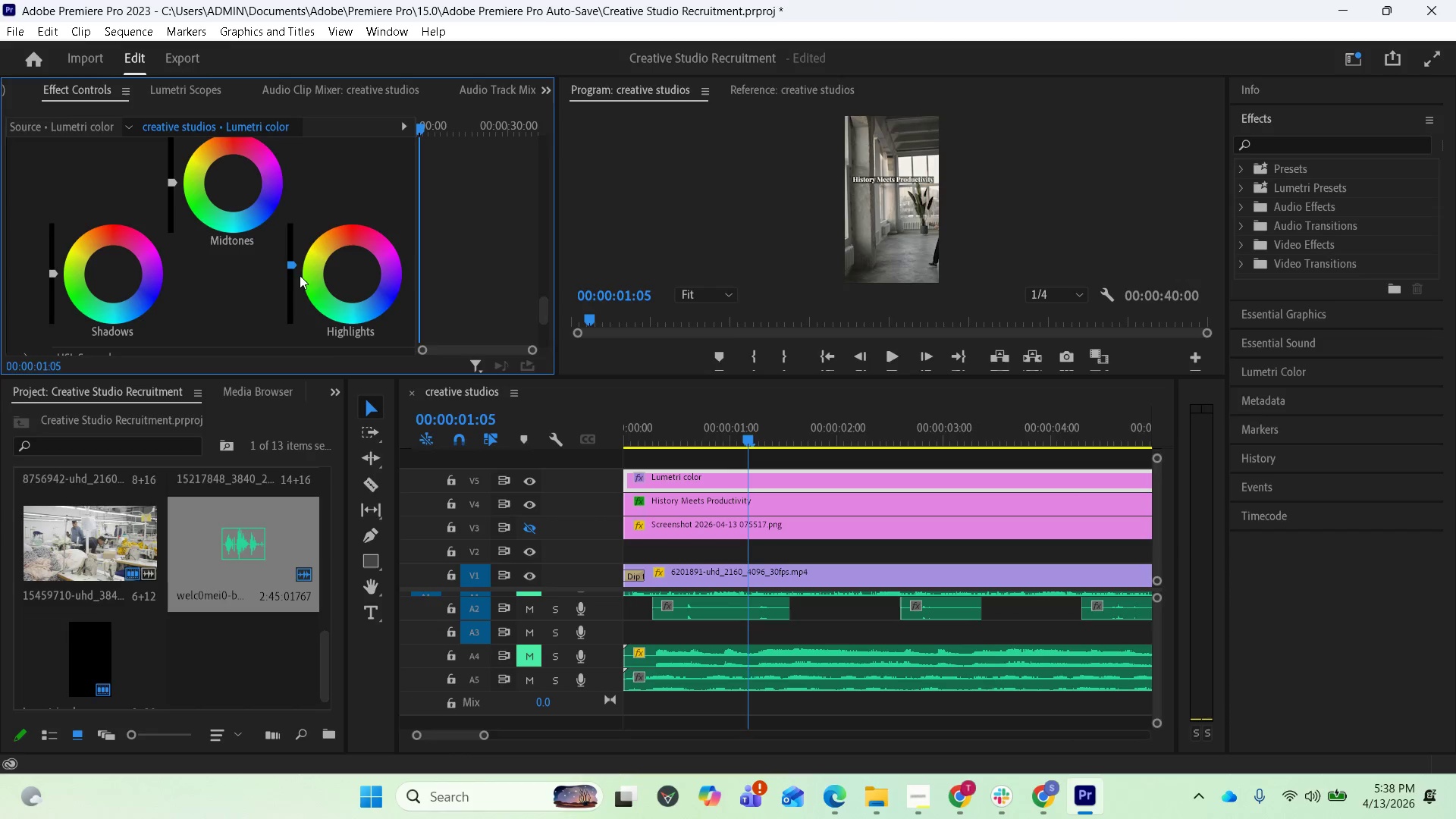 
key(Control+Z)
 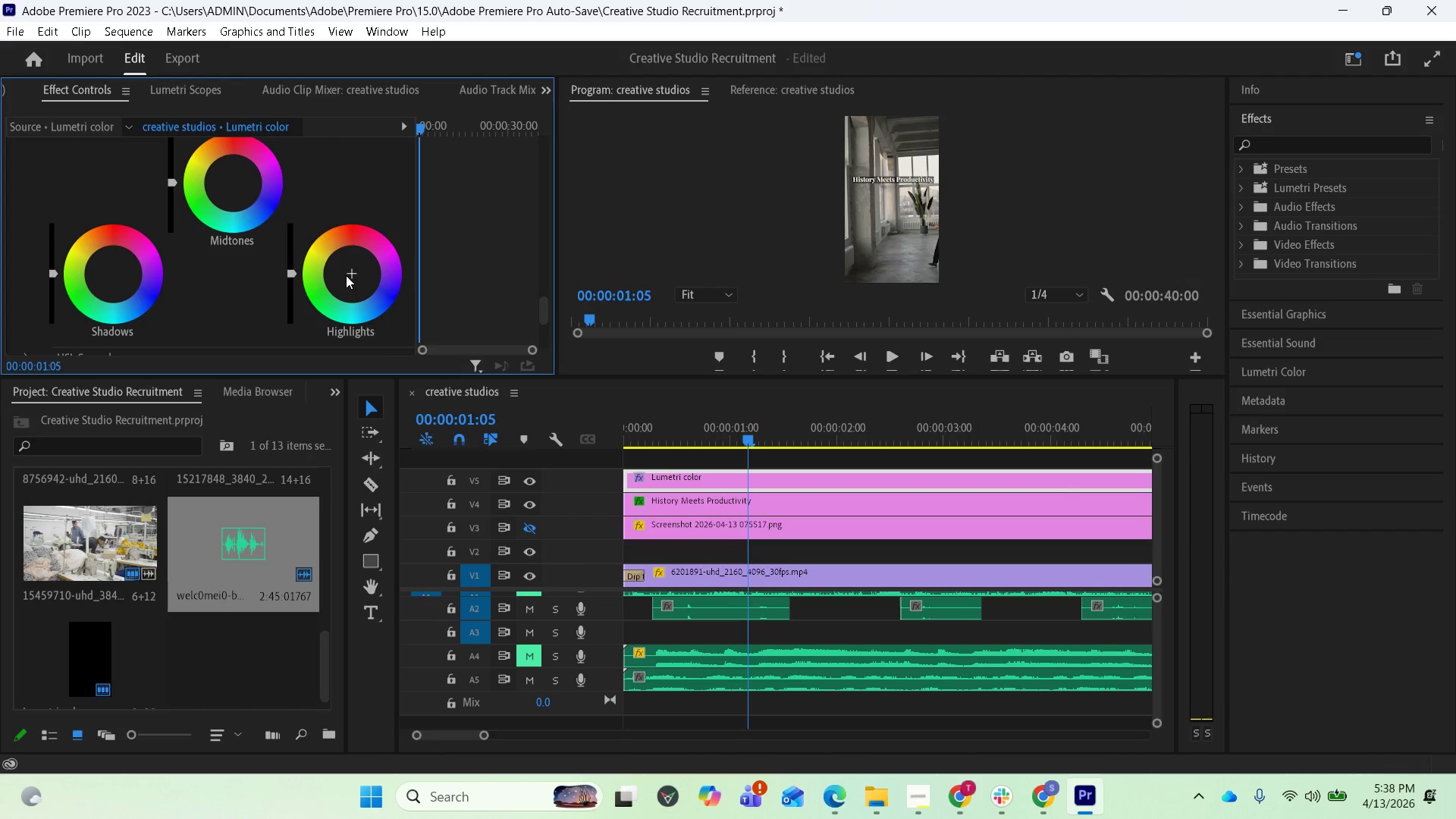 
left_click_drag(start_coordinate=[346, 275], to_coordinate=[250, 142])